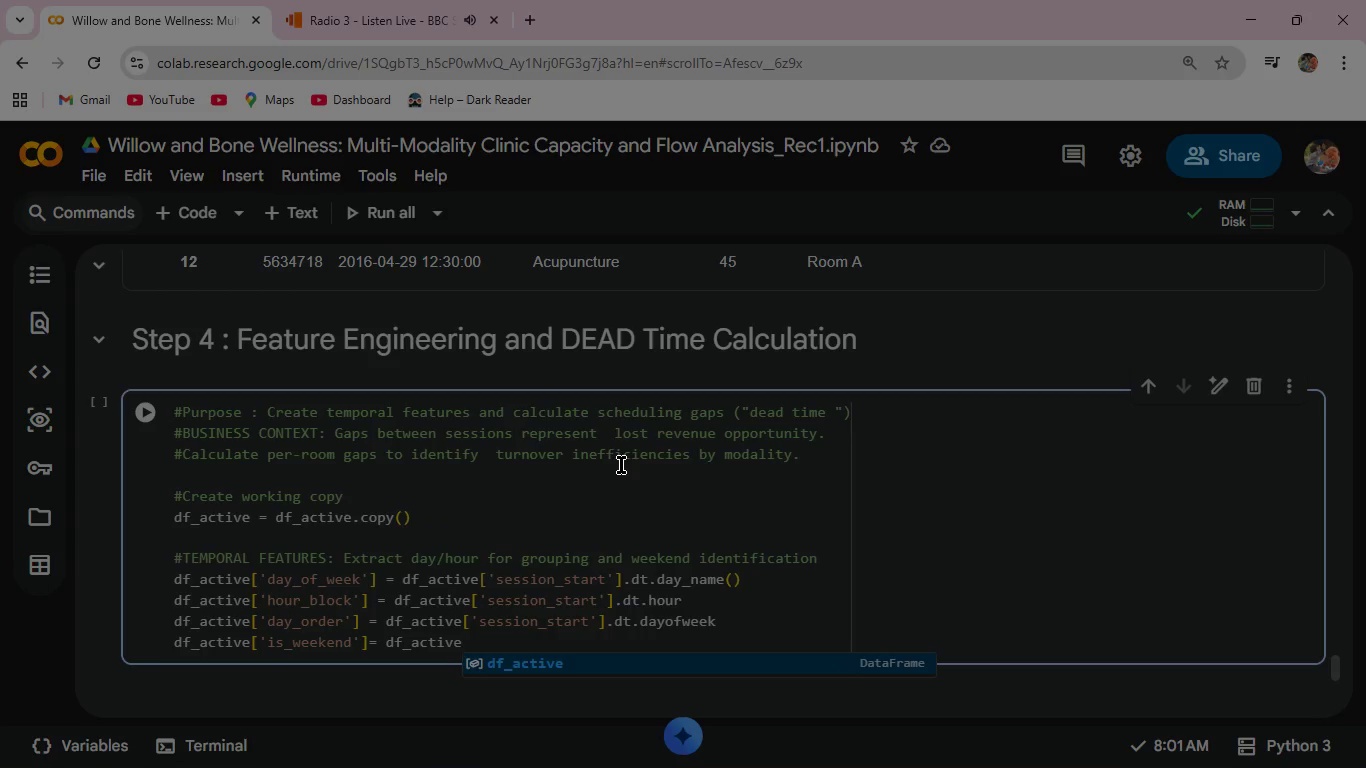 
type(['day_order)
 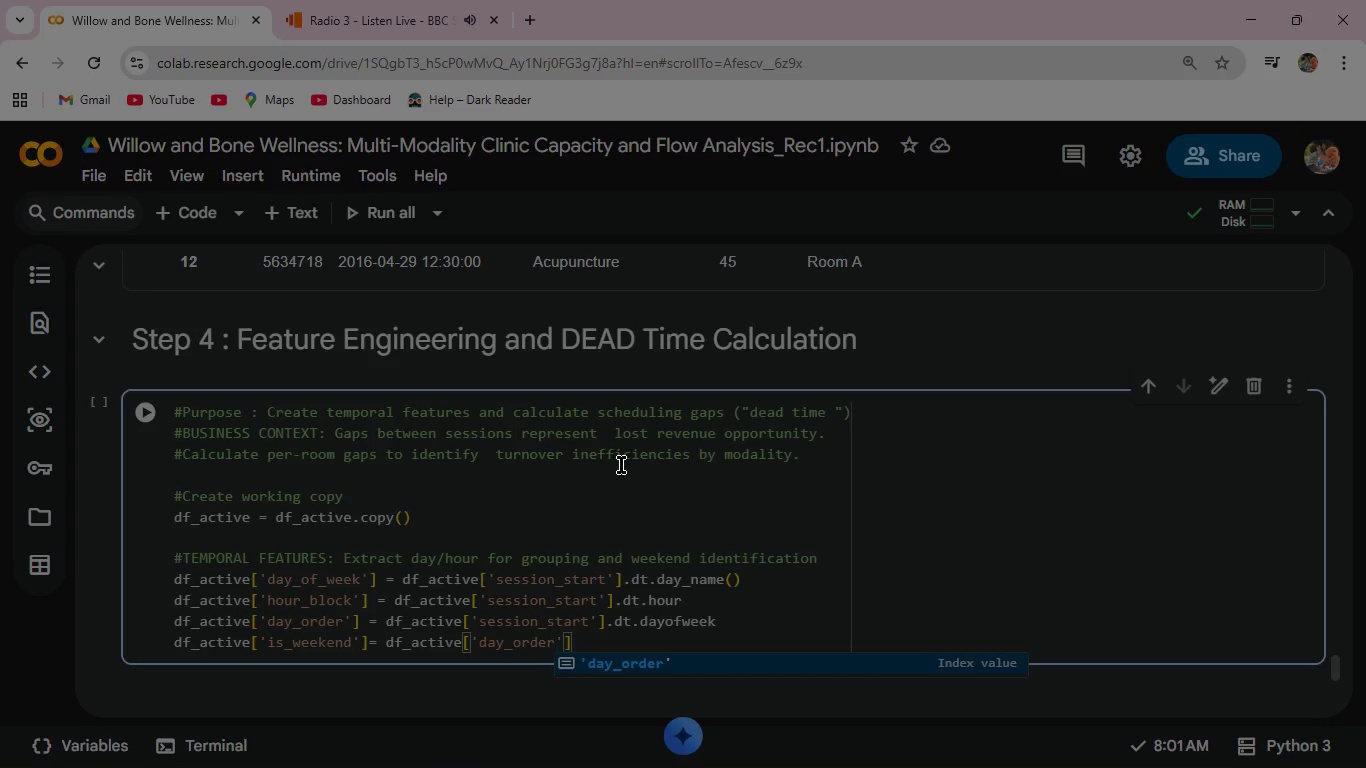 
key(ArrowRight)
 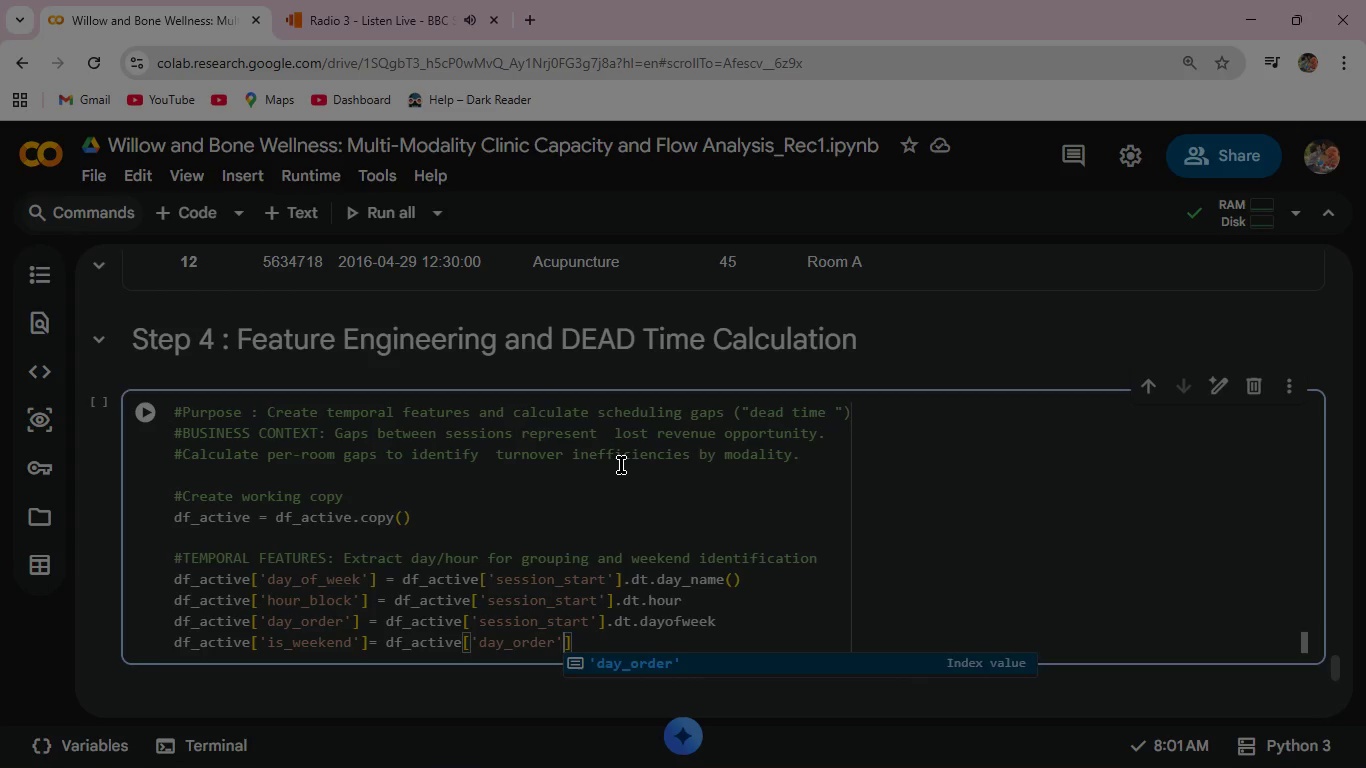 
key(ArrowRight)
 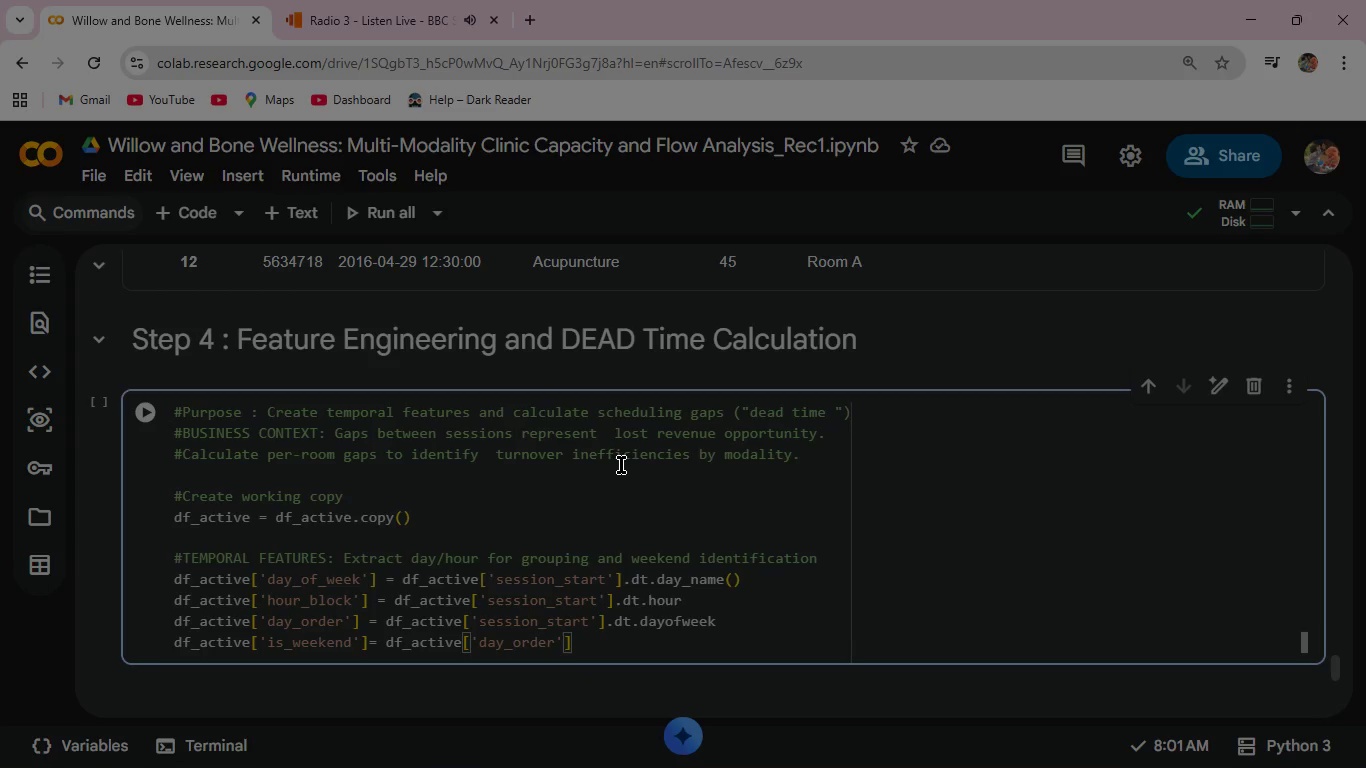 
key(Space)
 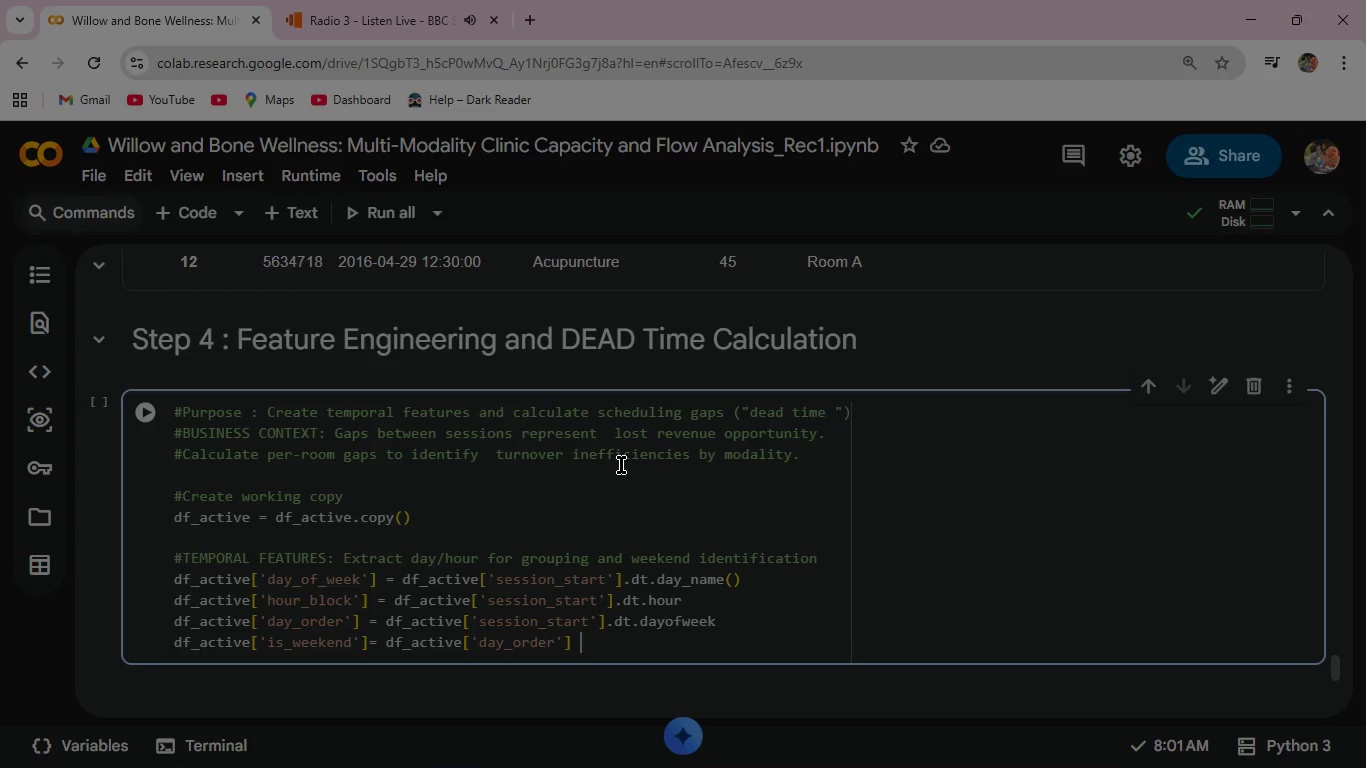 
key(Shift+Period)
 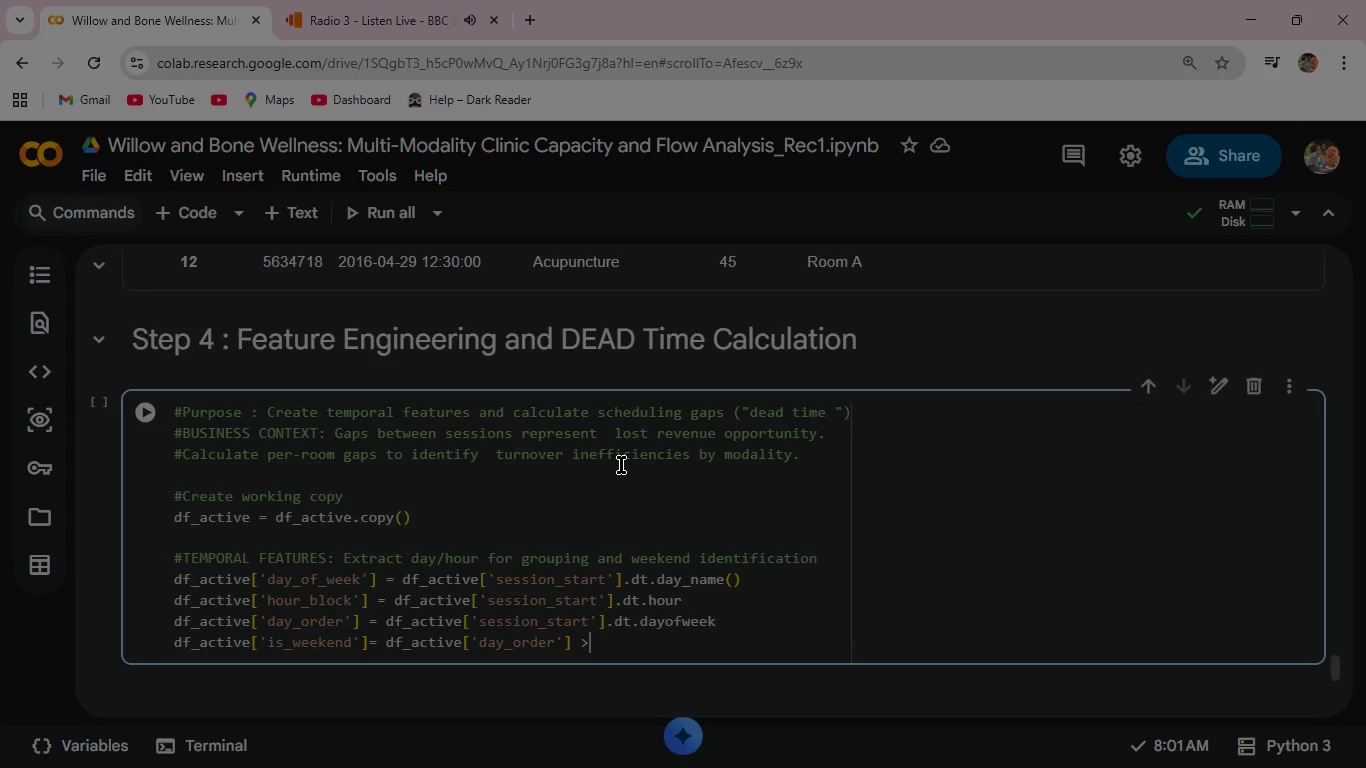 
key(Equal)
 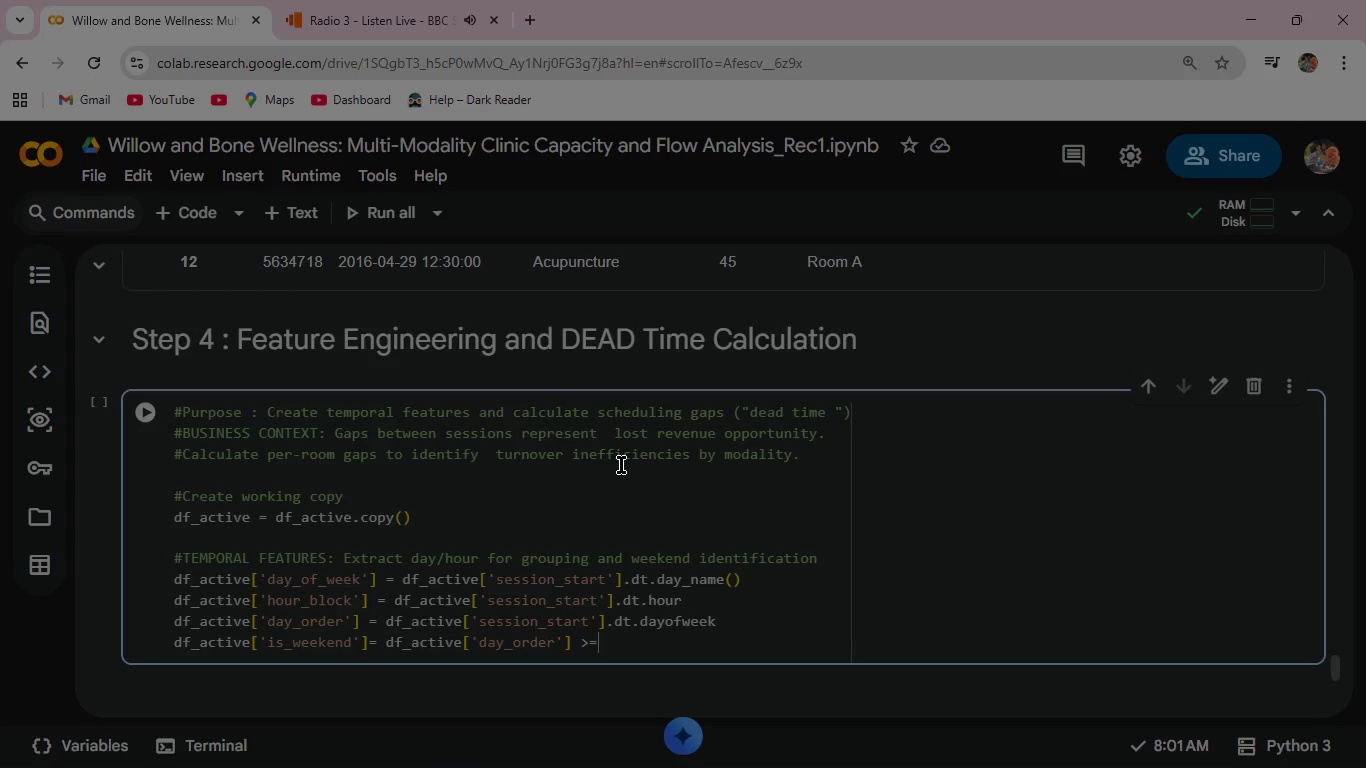 
key(5)
 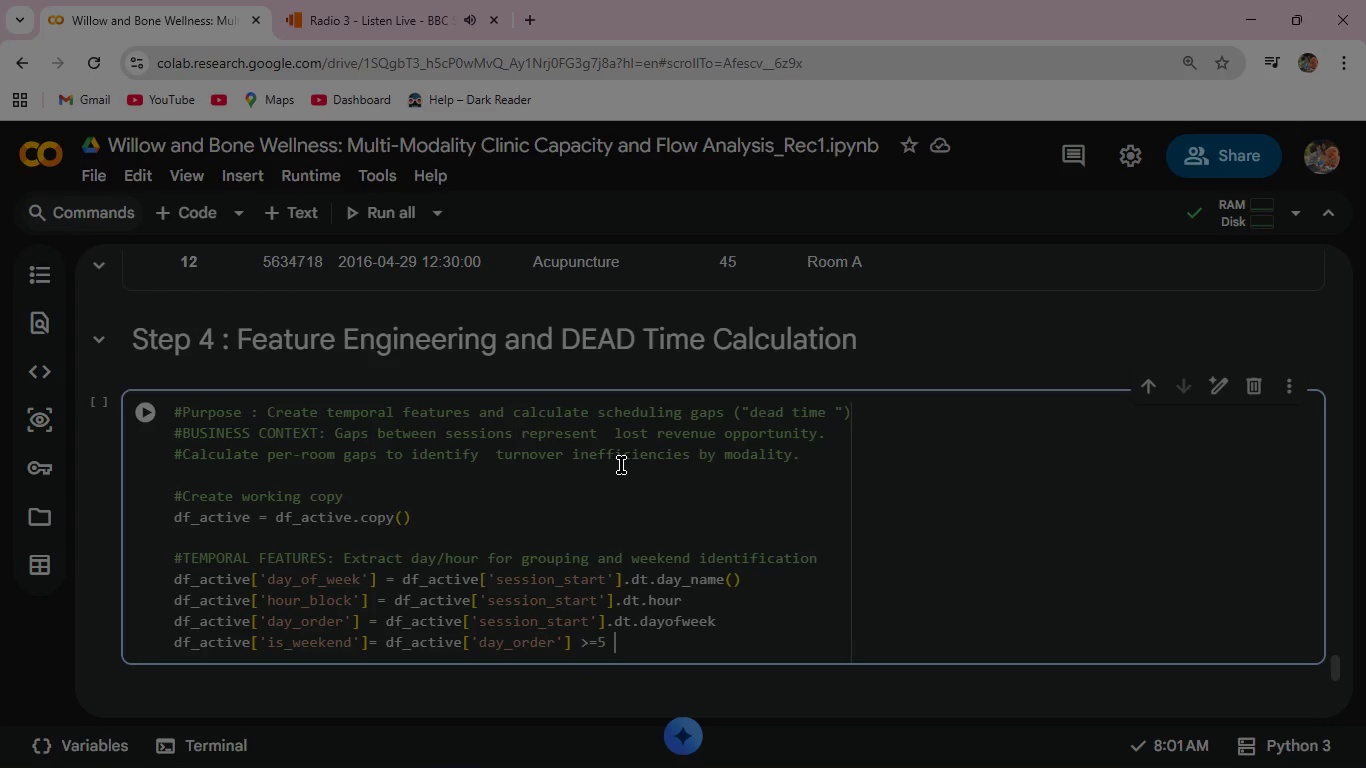 
key(Space)
 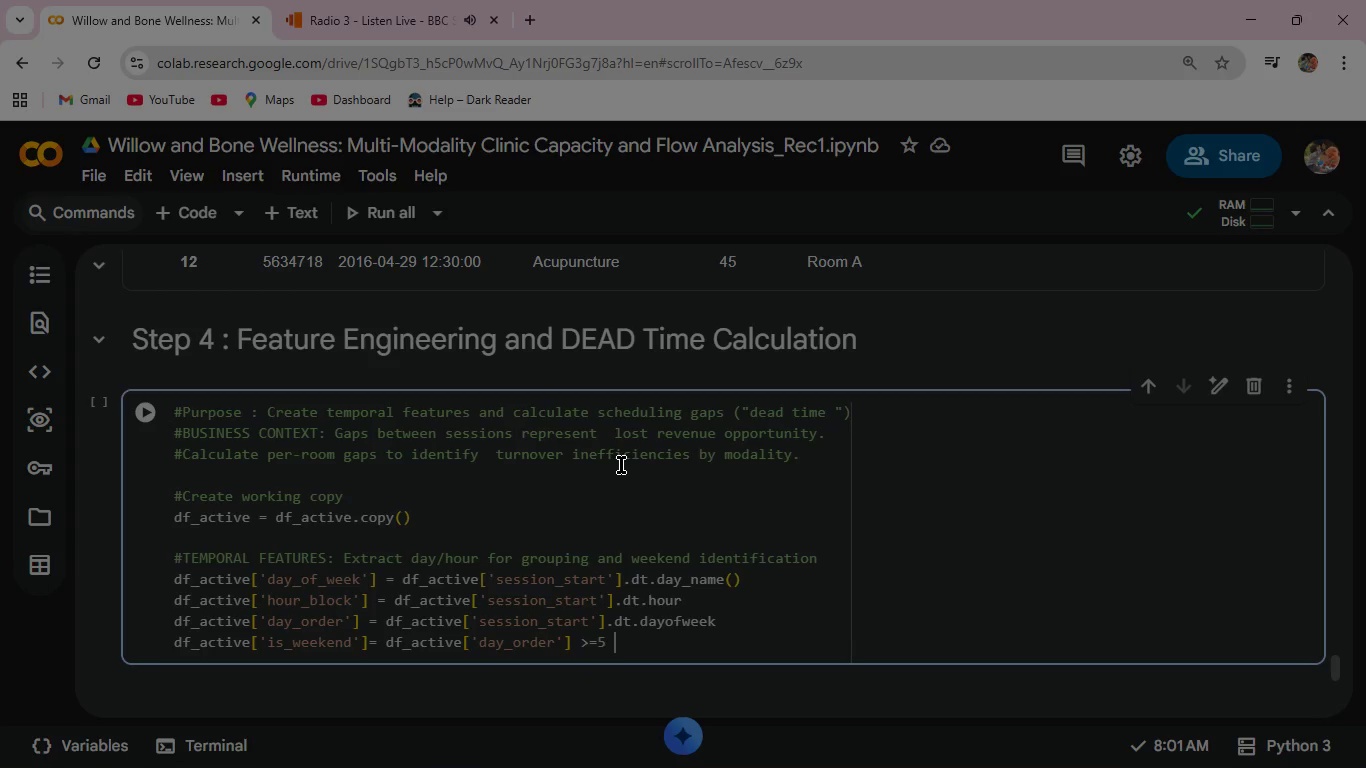 
key(Shift+3)
 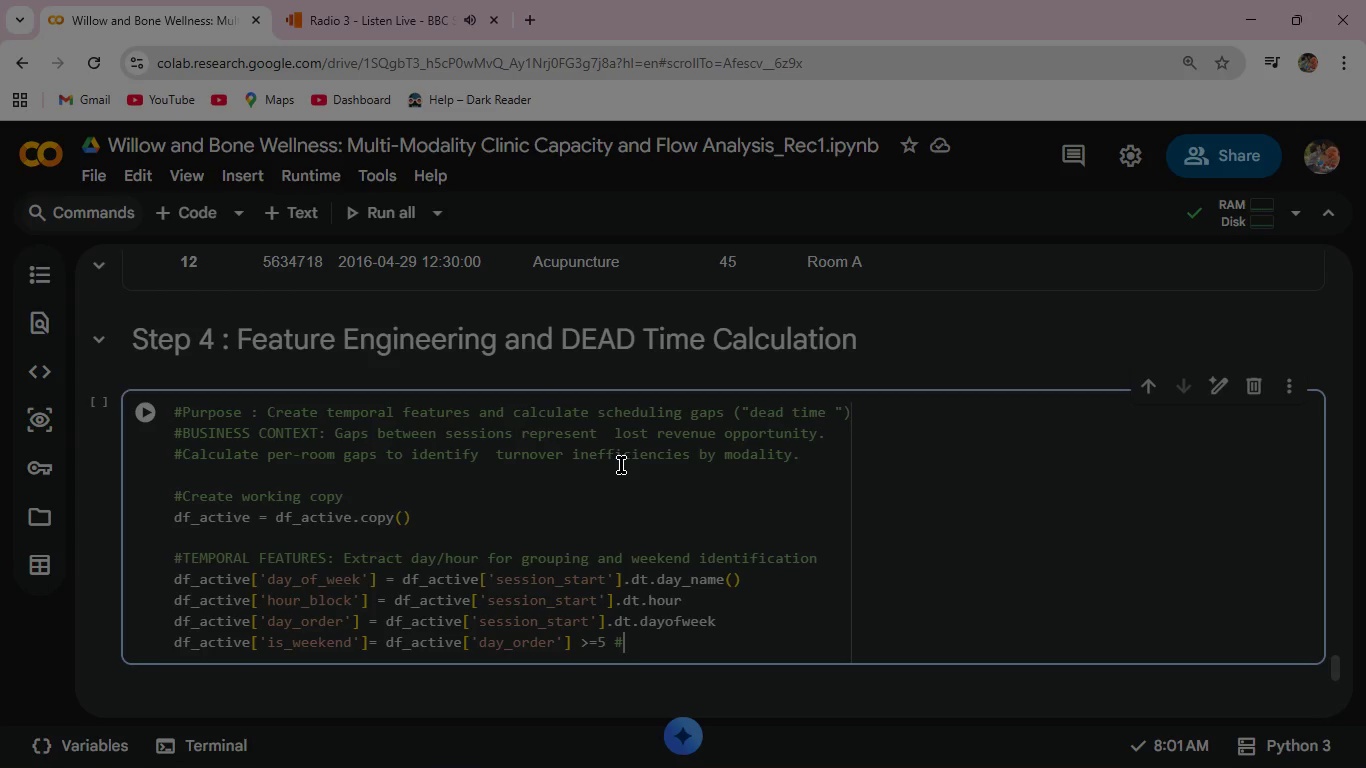 
key(Space)
 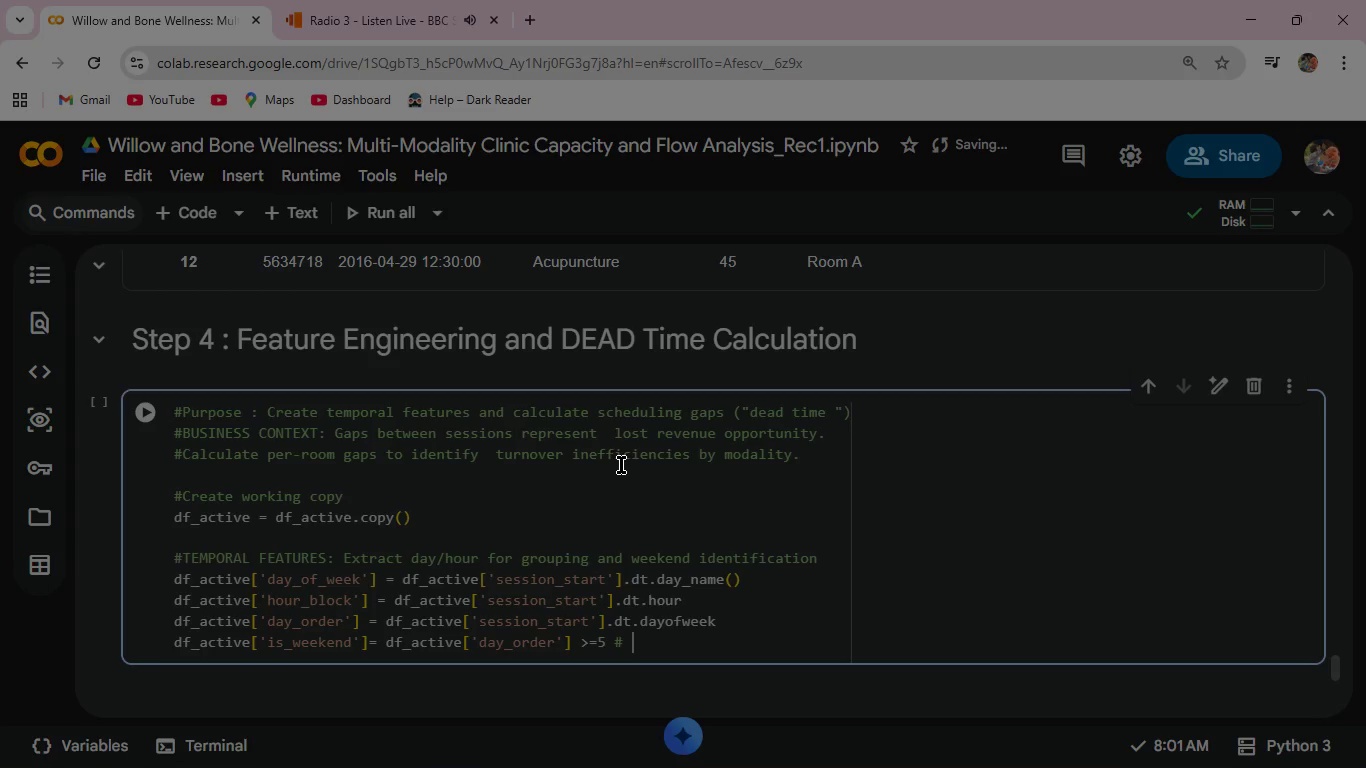 
wait(7.17)
 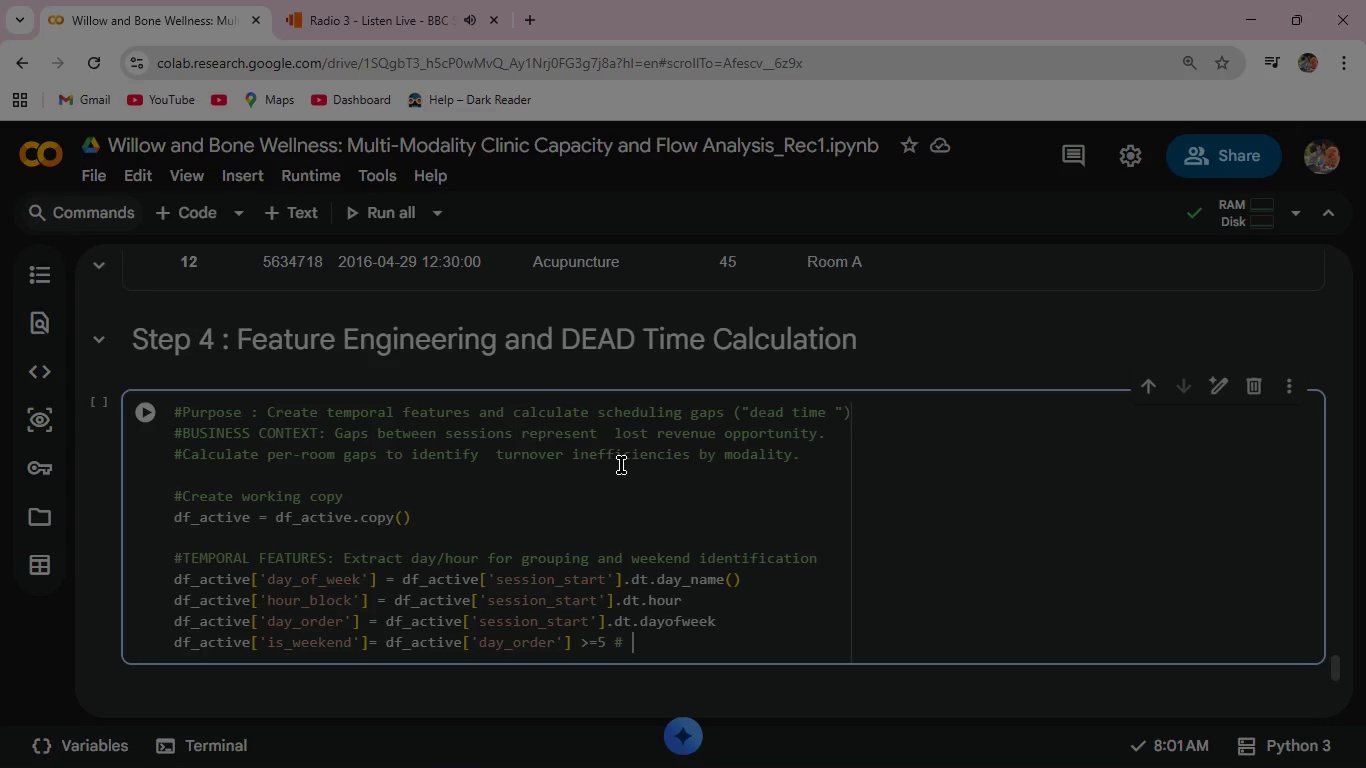 
type(Saturday (5)
 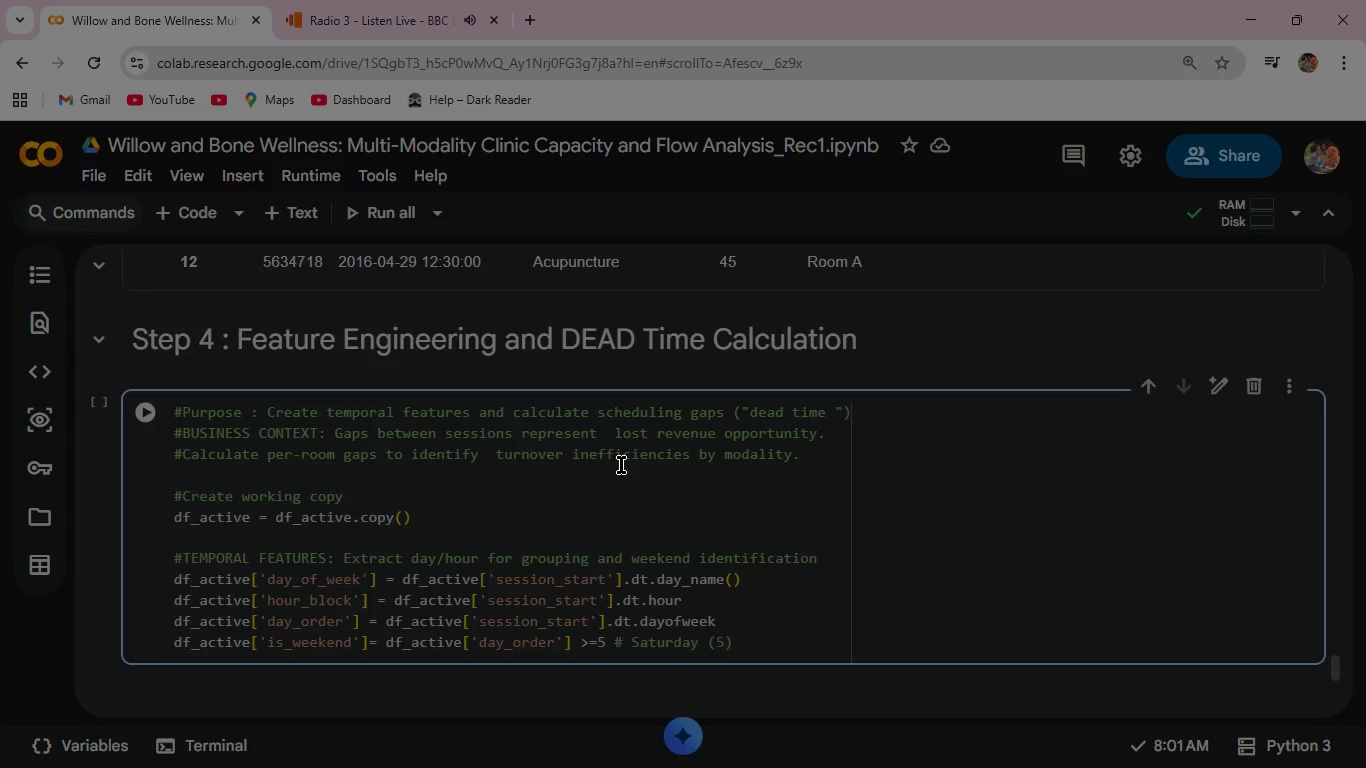 
key(ArrowRight)
 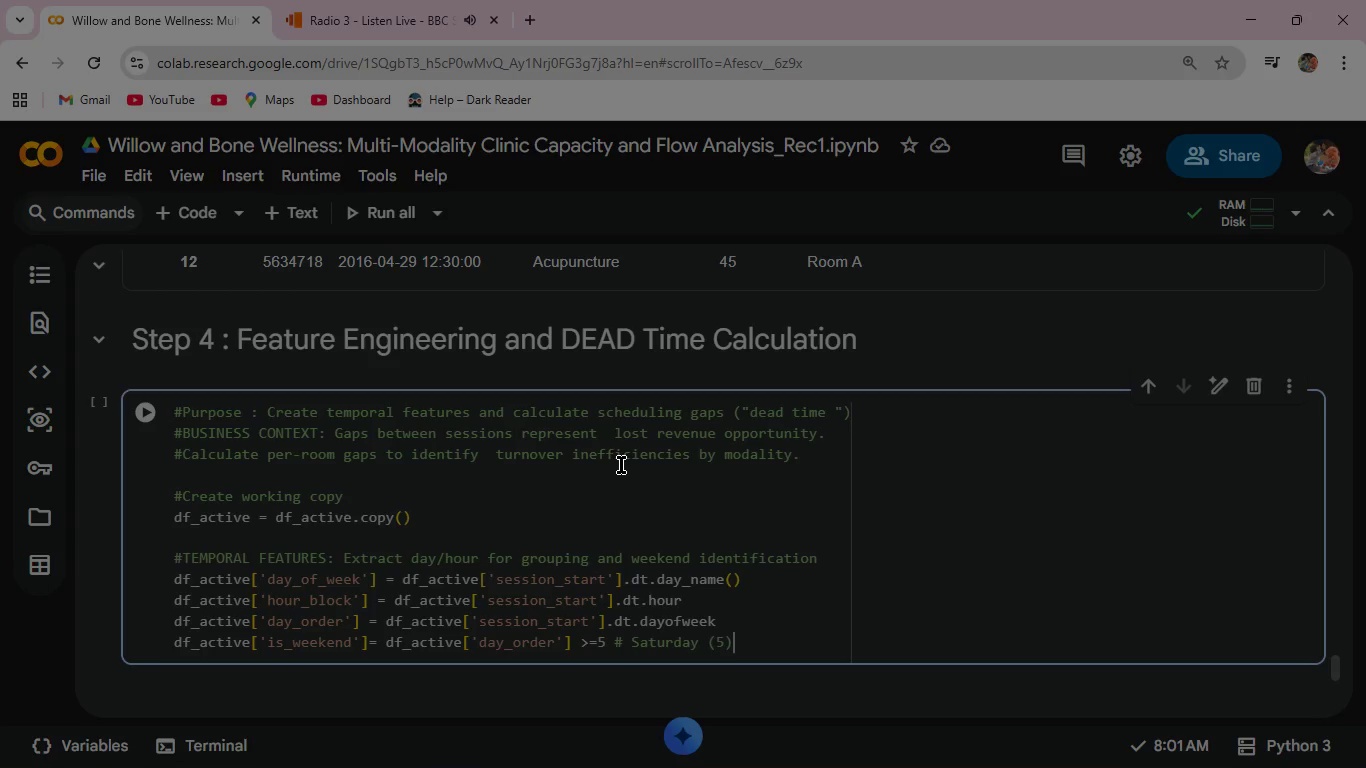 
key(ArrowRight)
 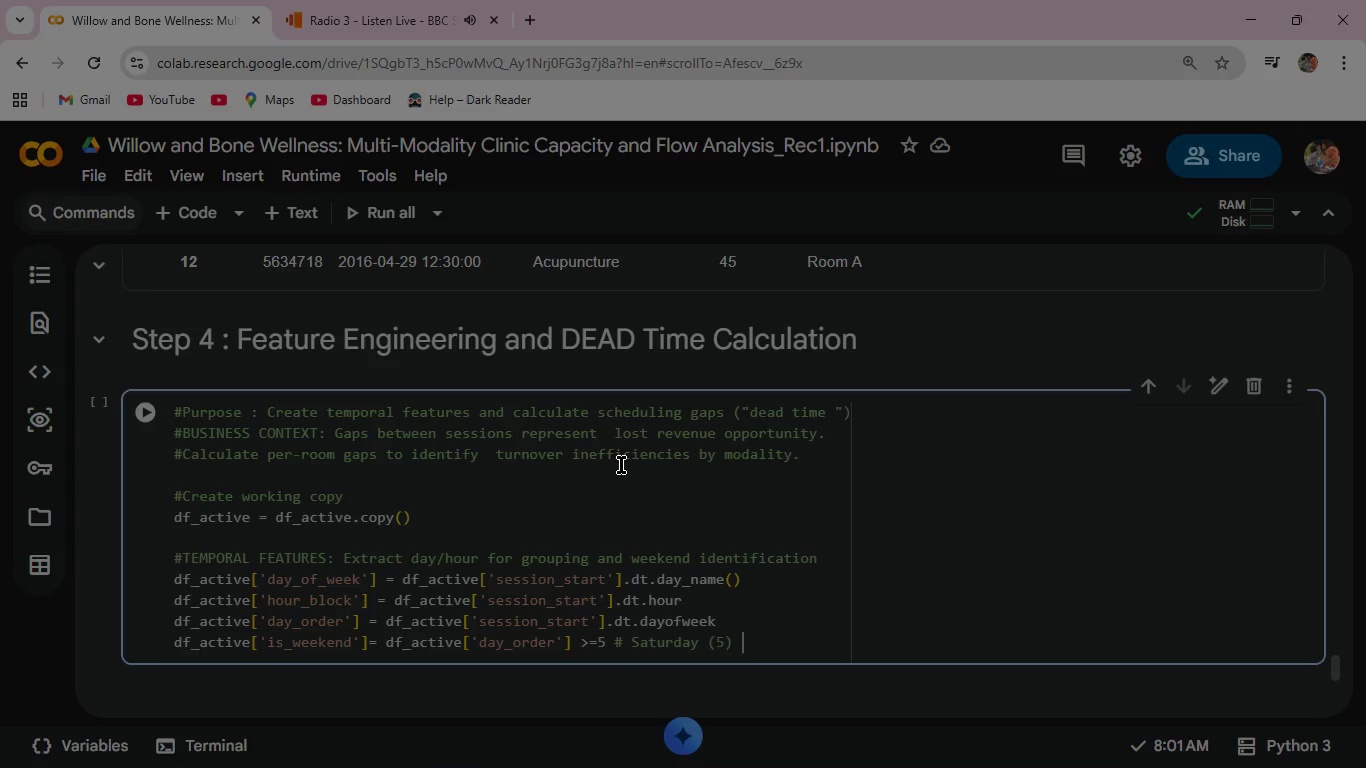 
type( and Sunday(6)
 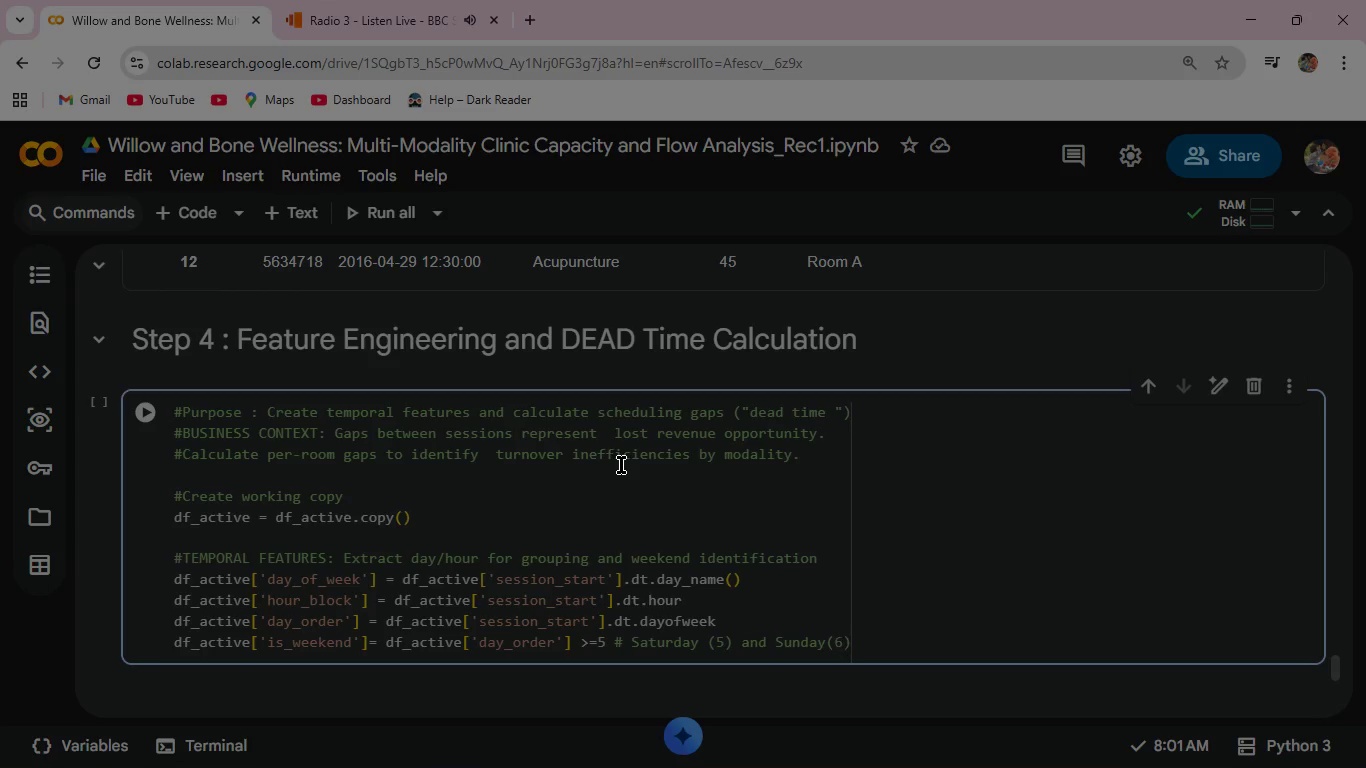 
key(ArrowRight)
 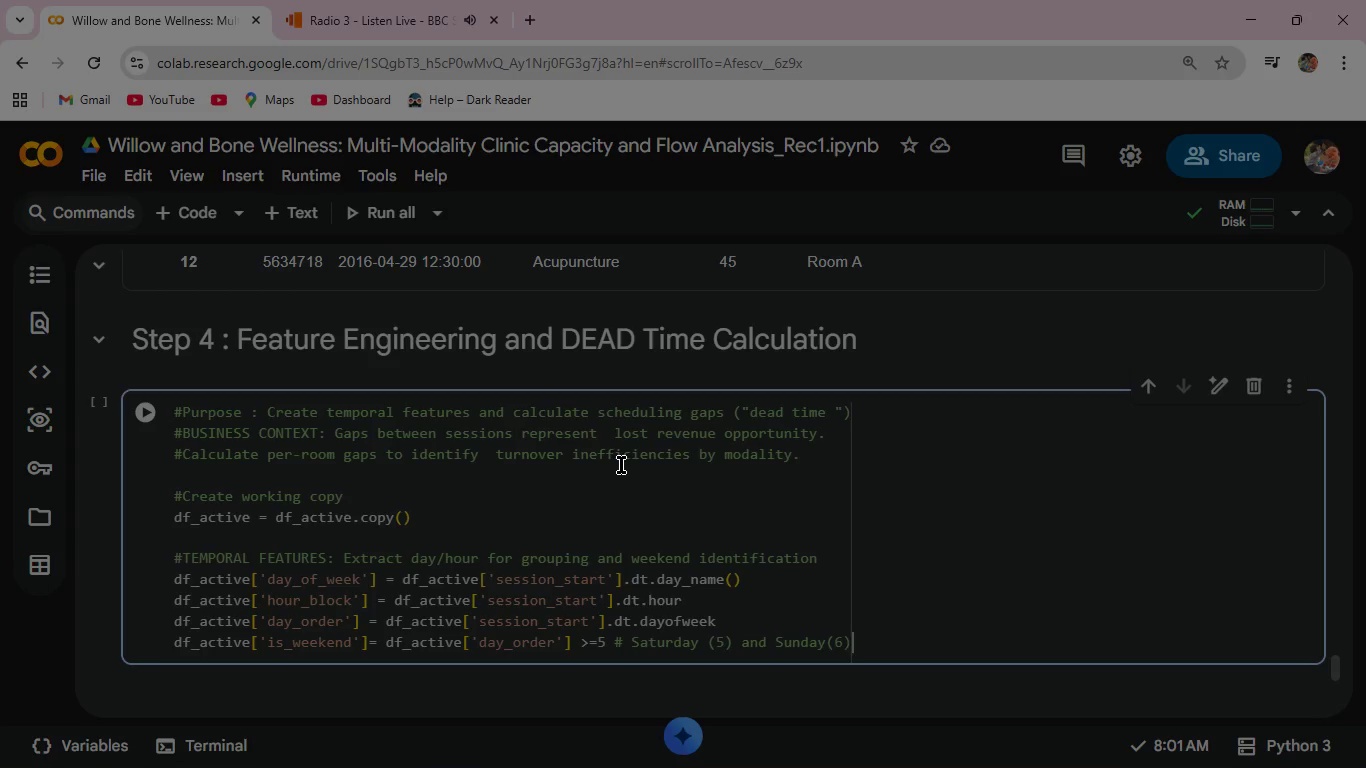 
key(ArrowRight)
 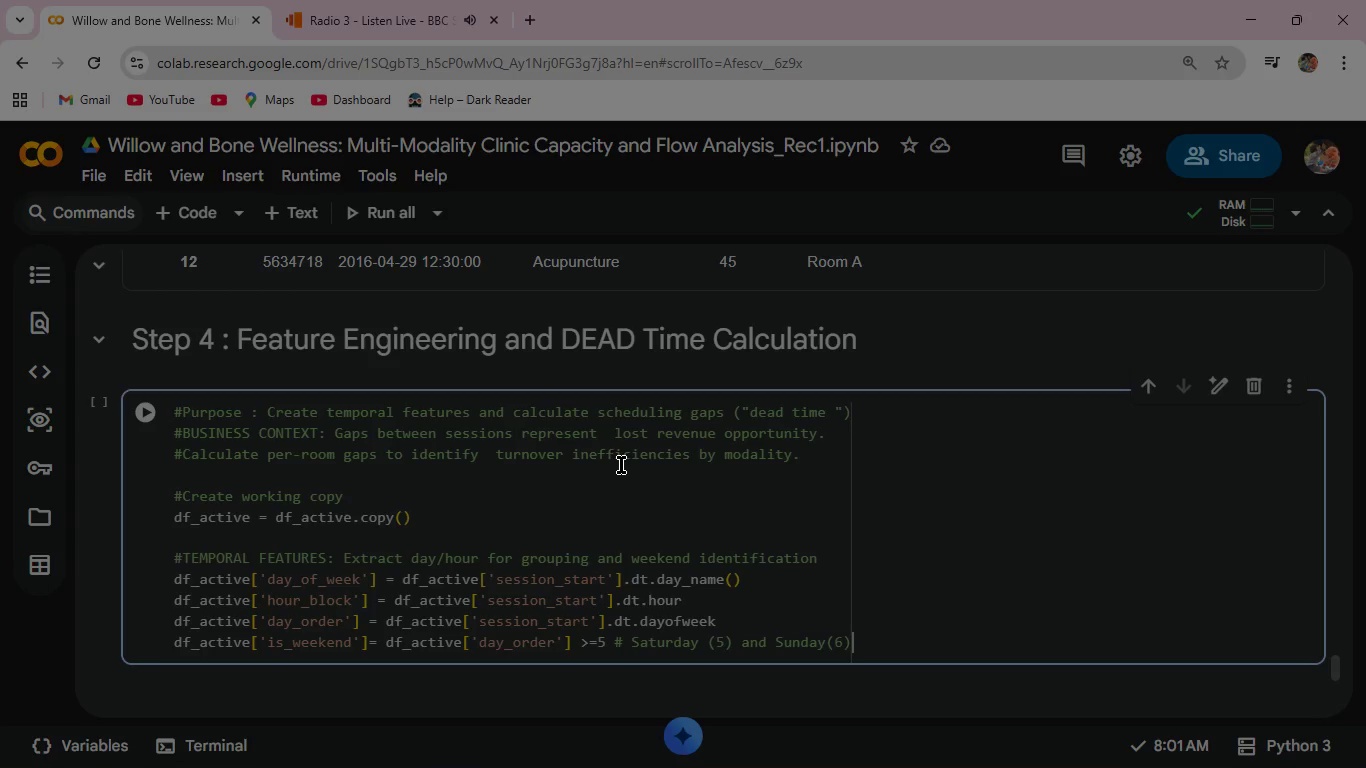 
key(Enter)
 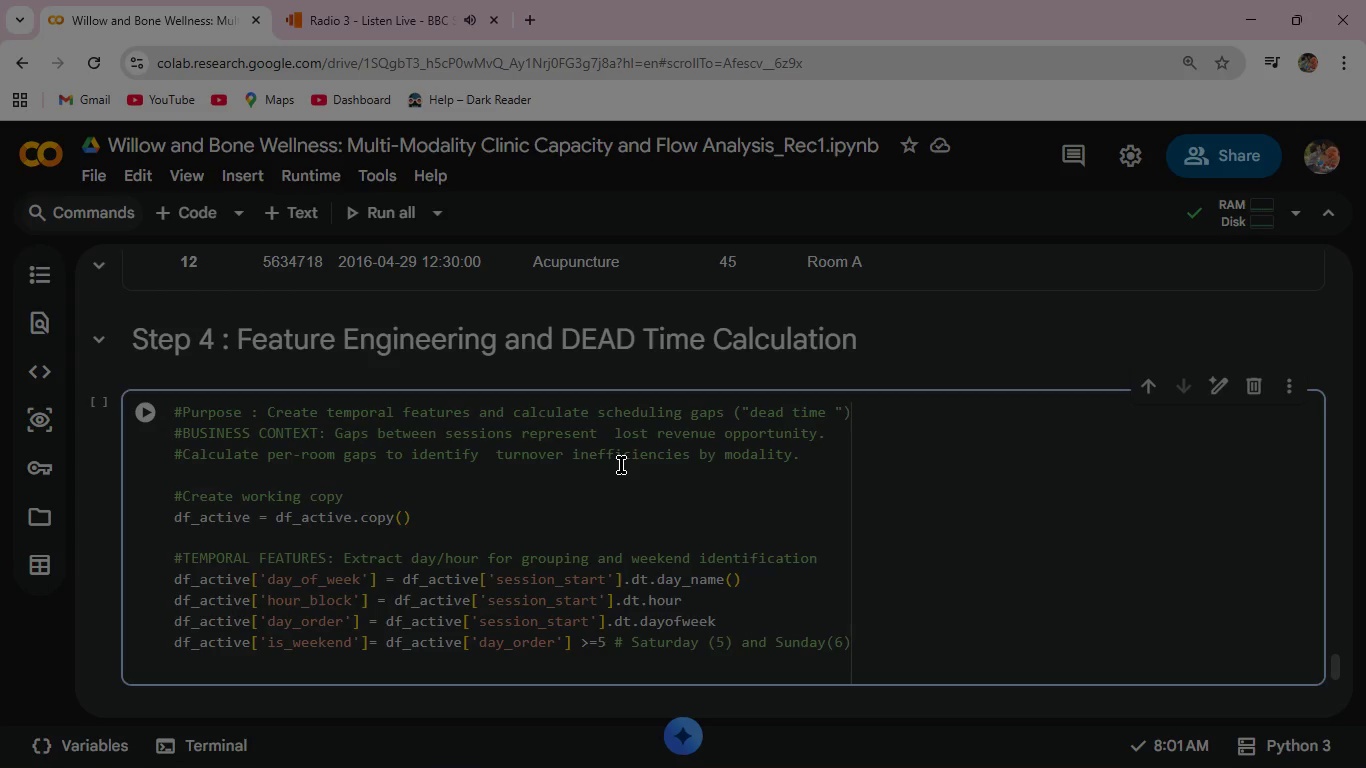 
key(Enter)
 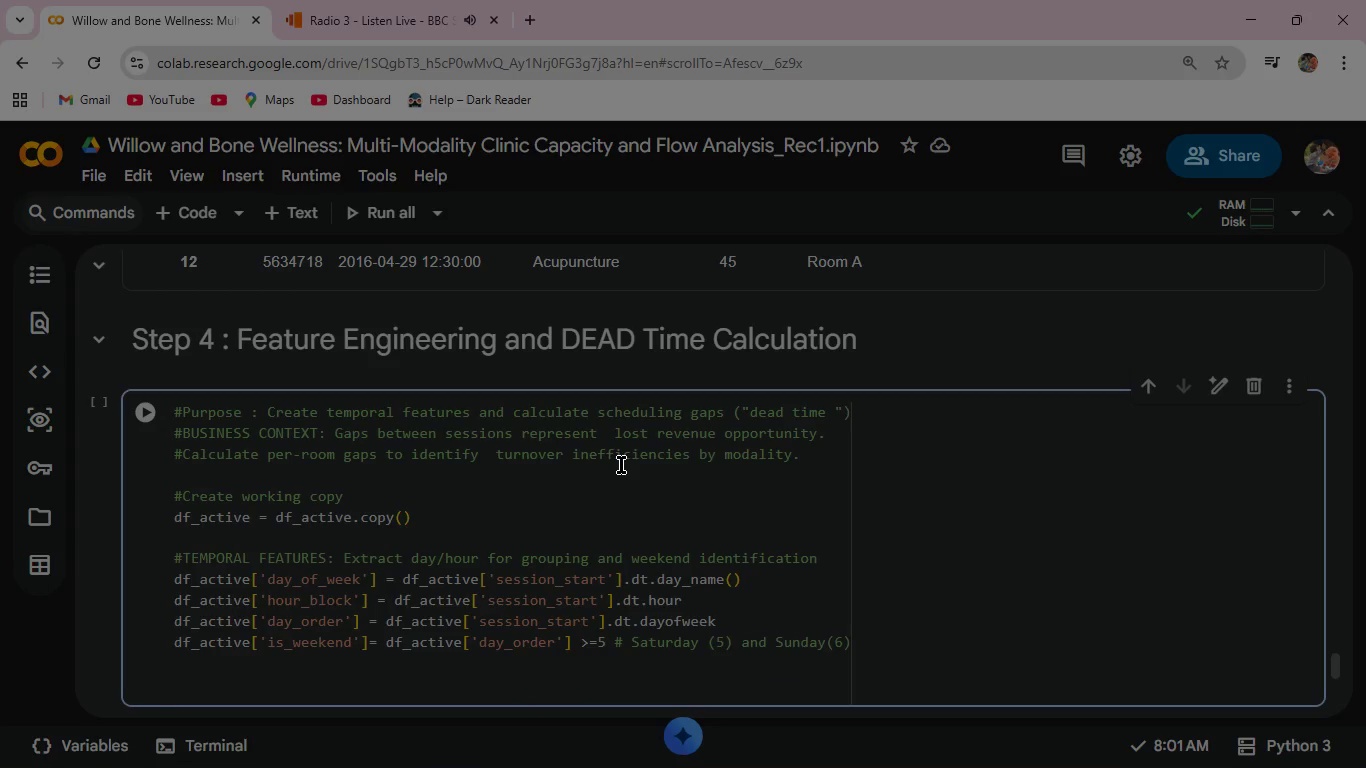 
wait(9.88)
 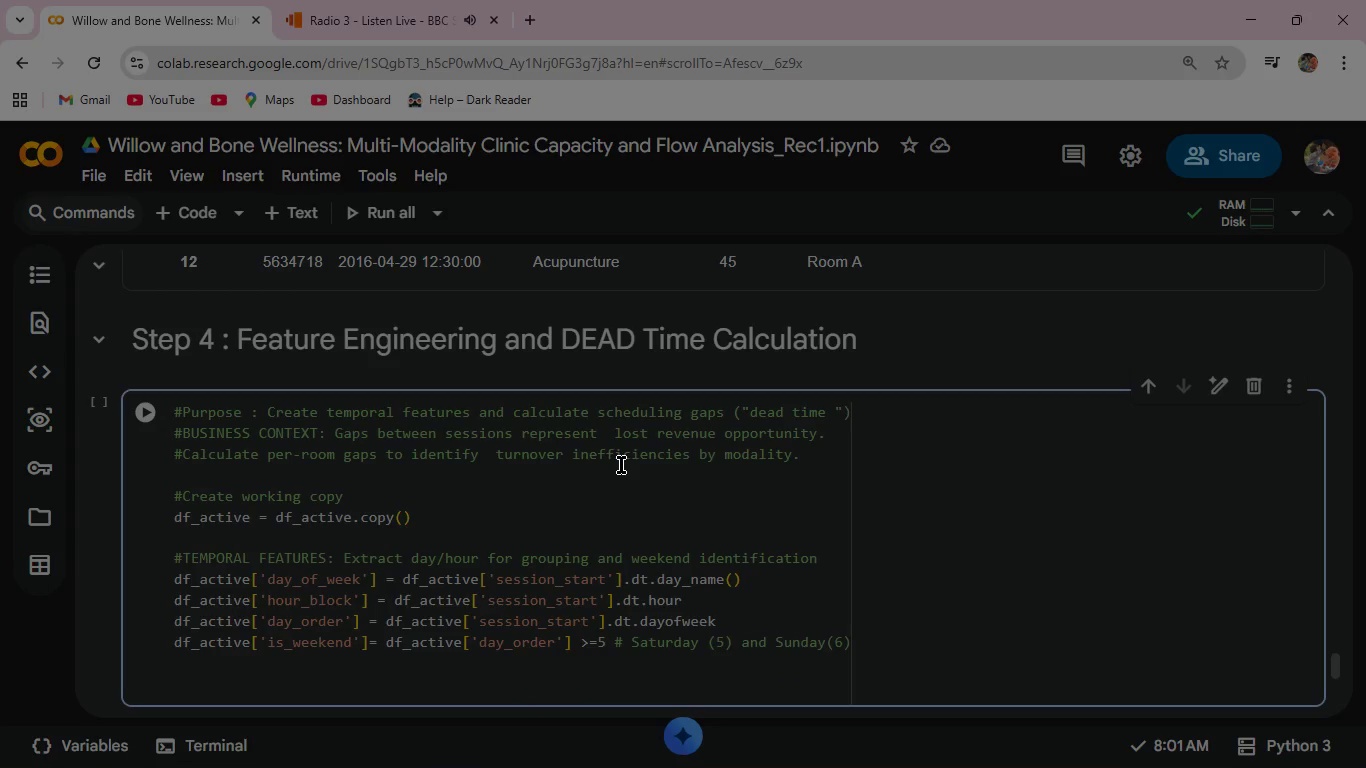 
type(#GAP Calculation : Time between current session and  end)
key(Backspace)
key(Backspace)
key(Backspace)
key(Backspace)
key(Backspace)
key(Backspace)
key(Backspace)
key(Backspace)
type( end and next session)
 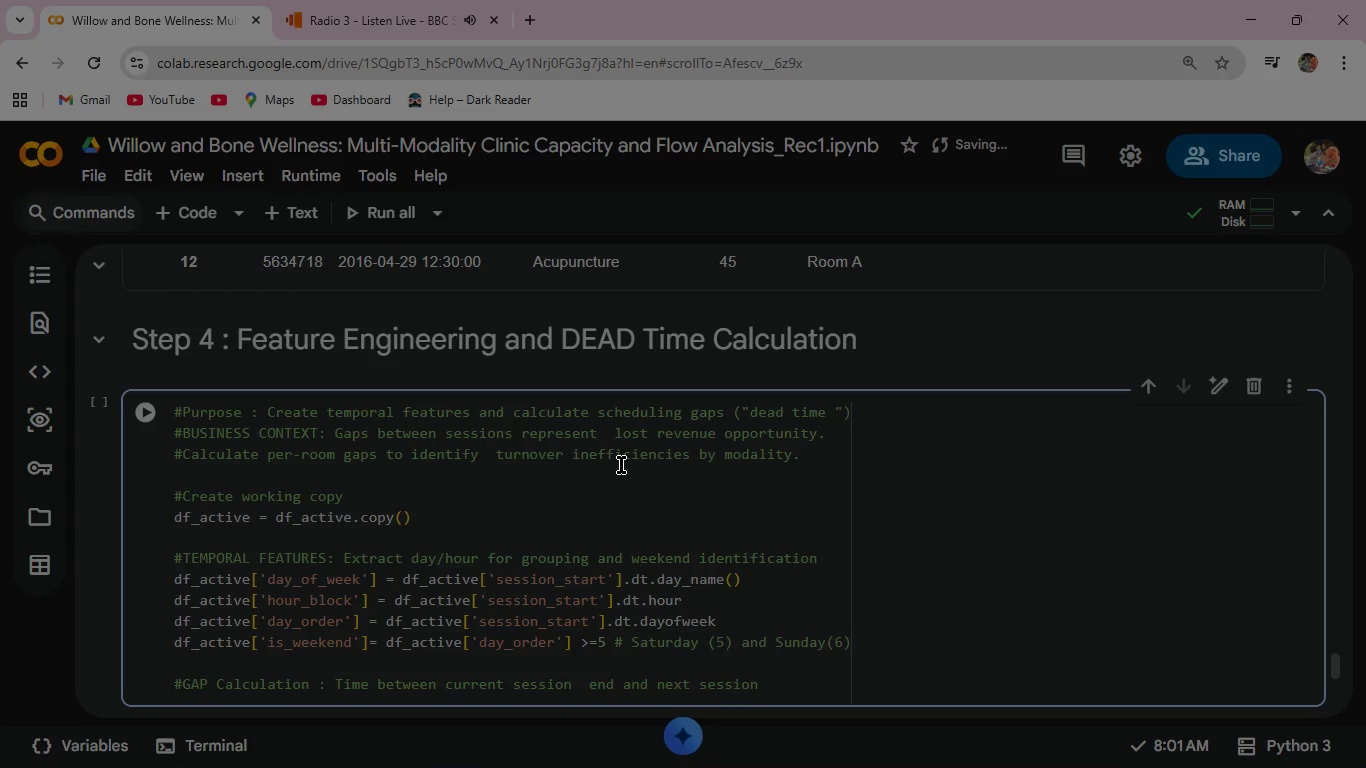 
type( start in same room )
 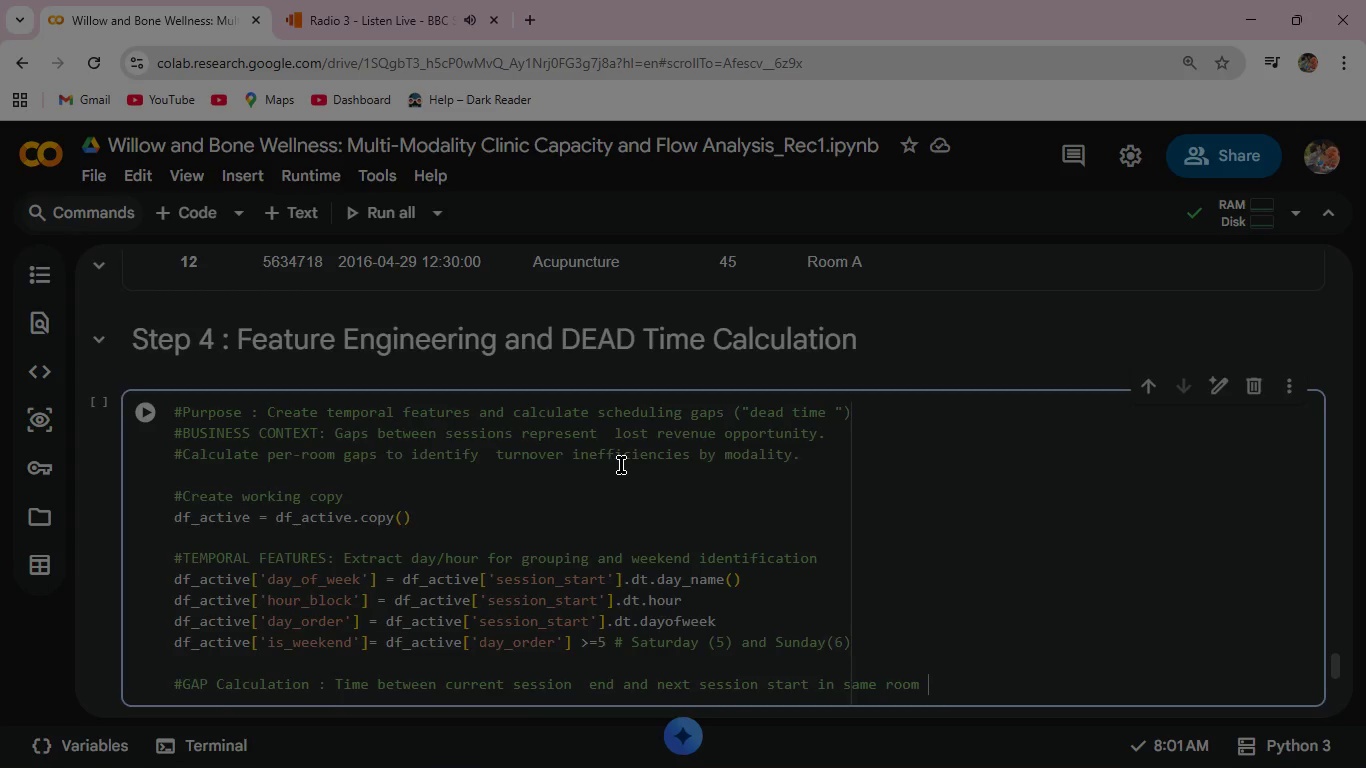 
key(Enter)
 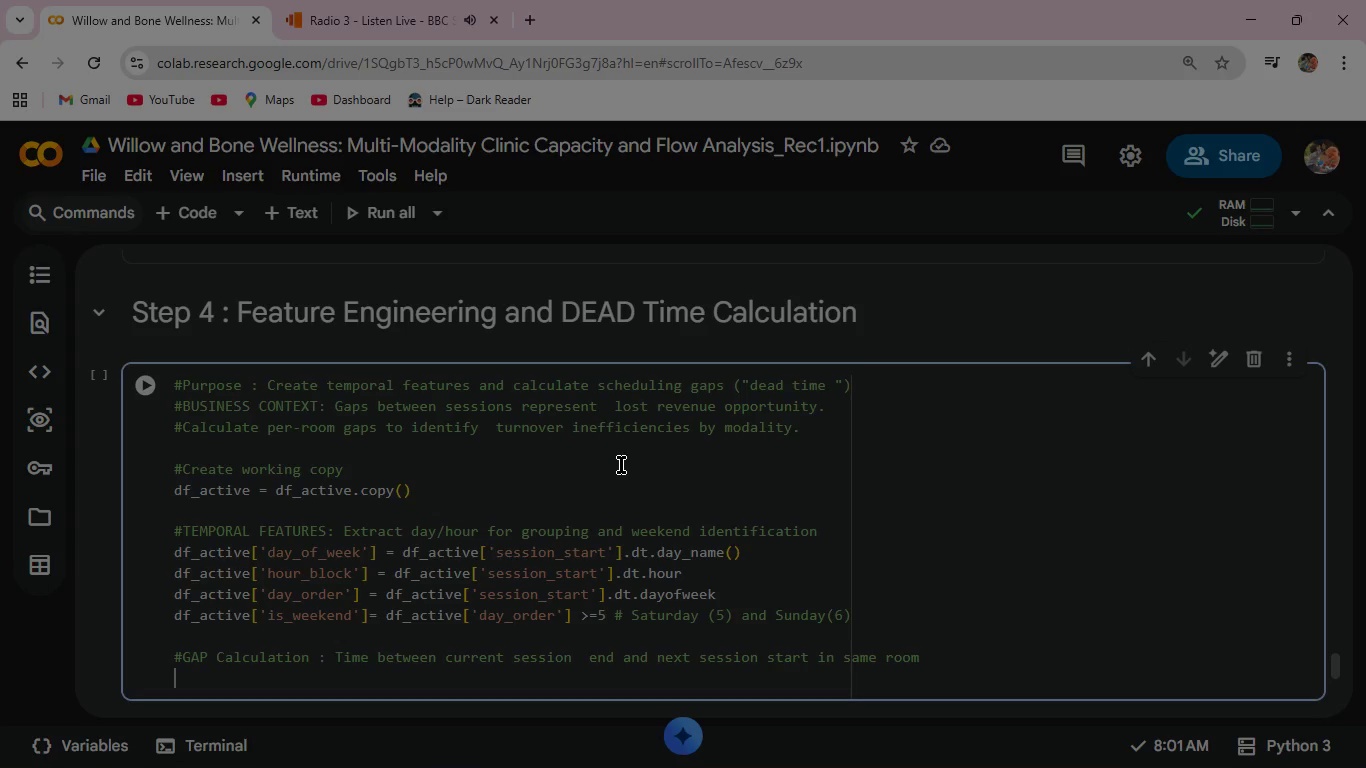 
wait(6.11)
 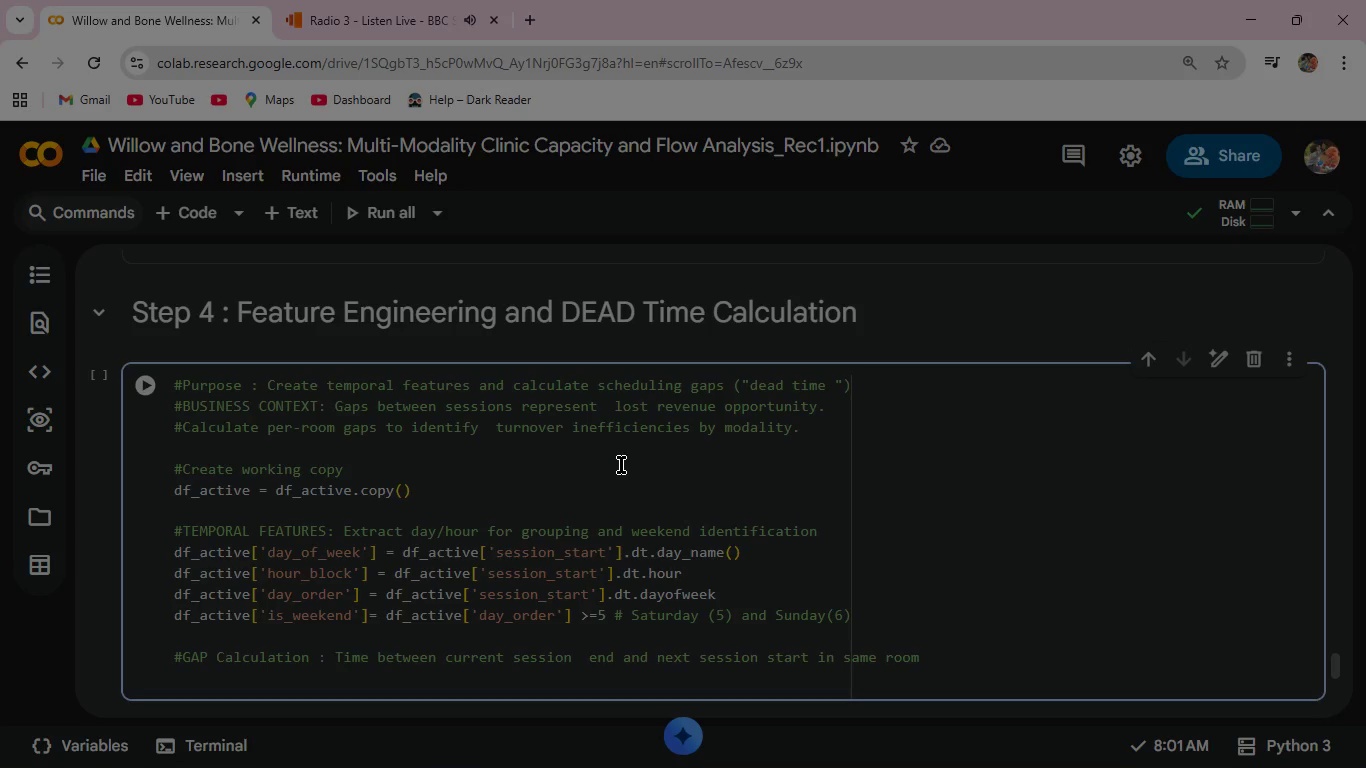 
type(#Sort by room and time to ensure correct )
 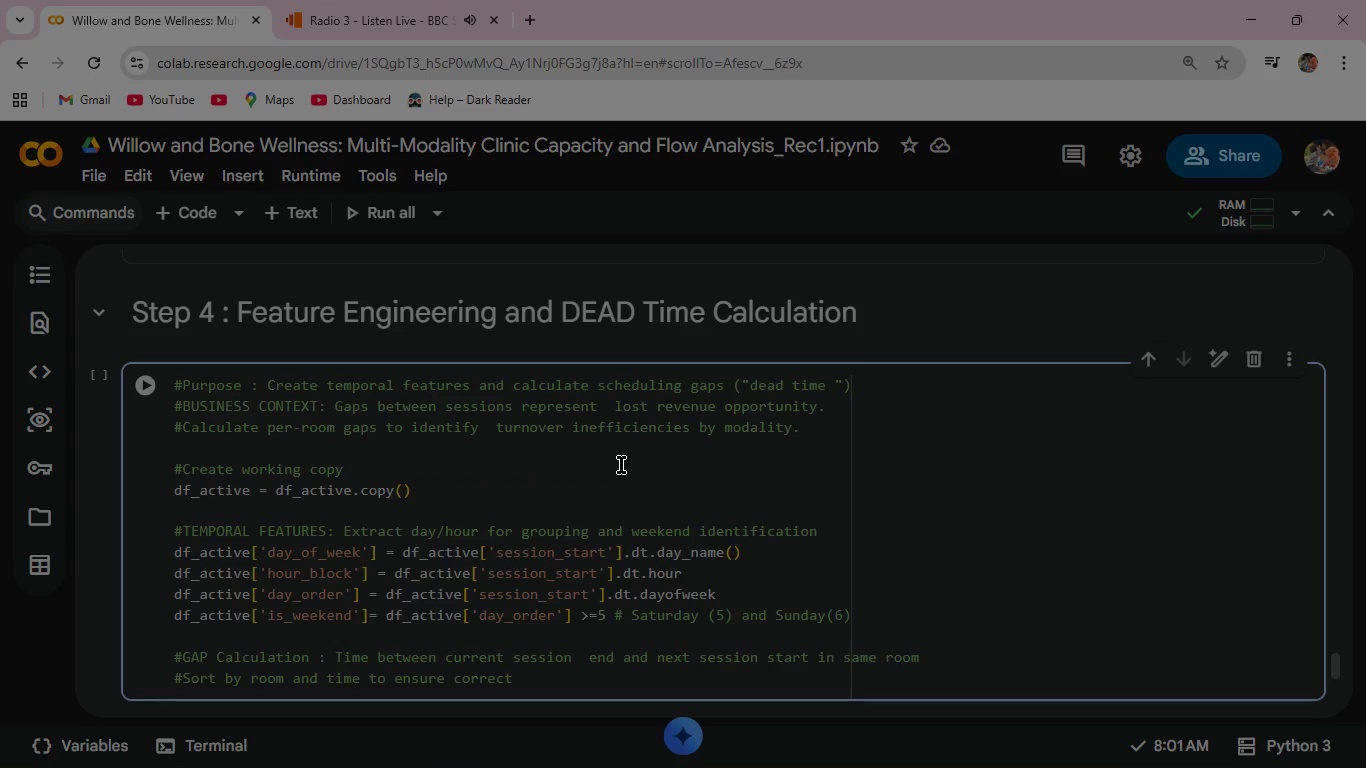 
type(sequential)
 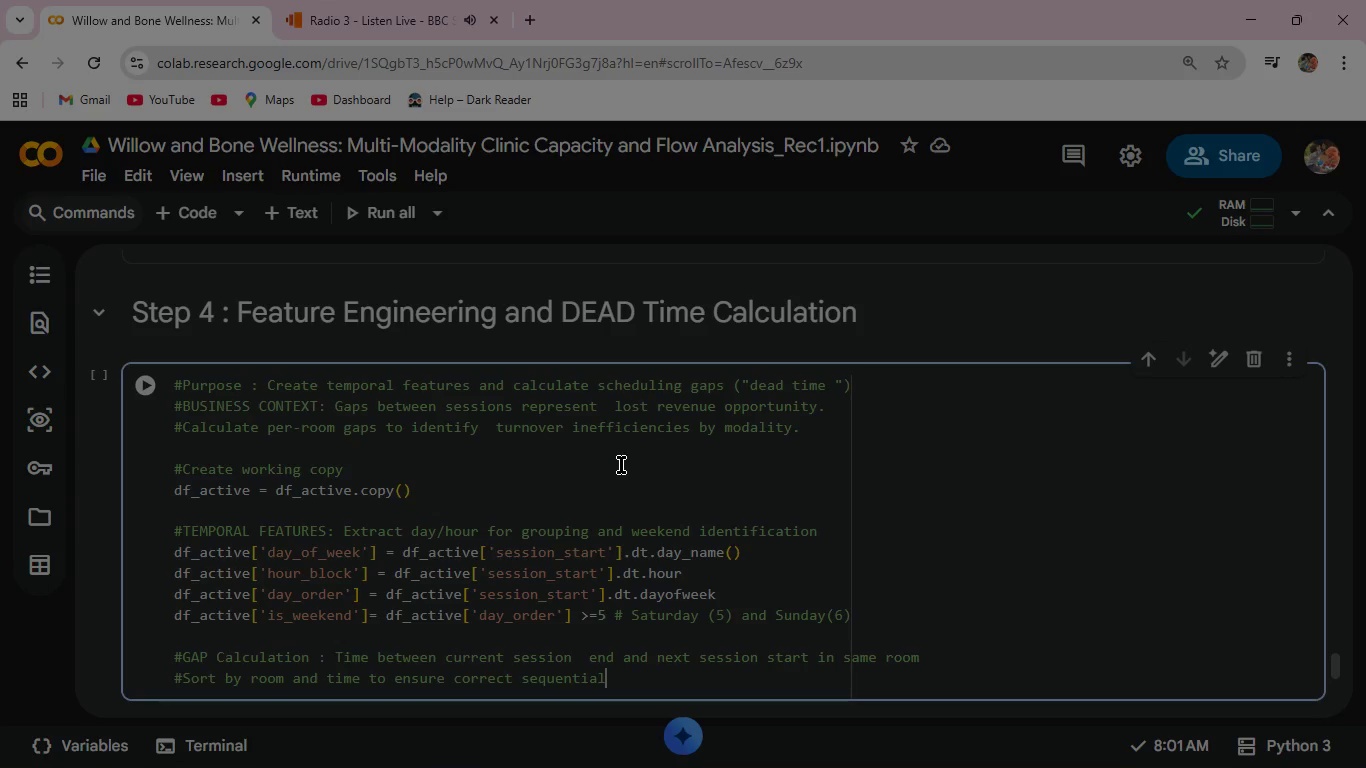 
type( gap calculation )